 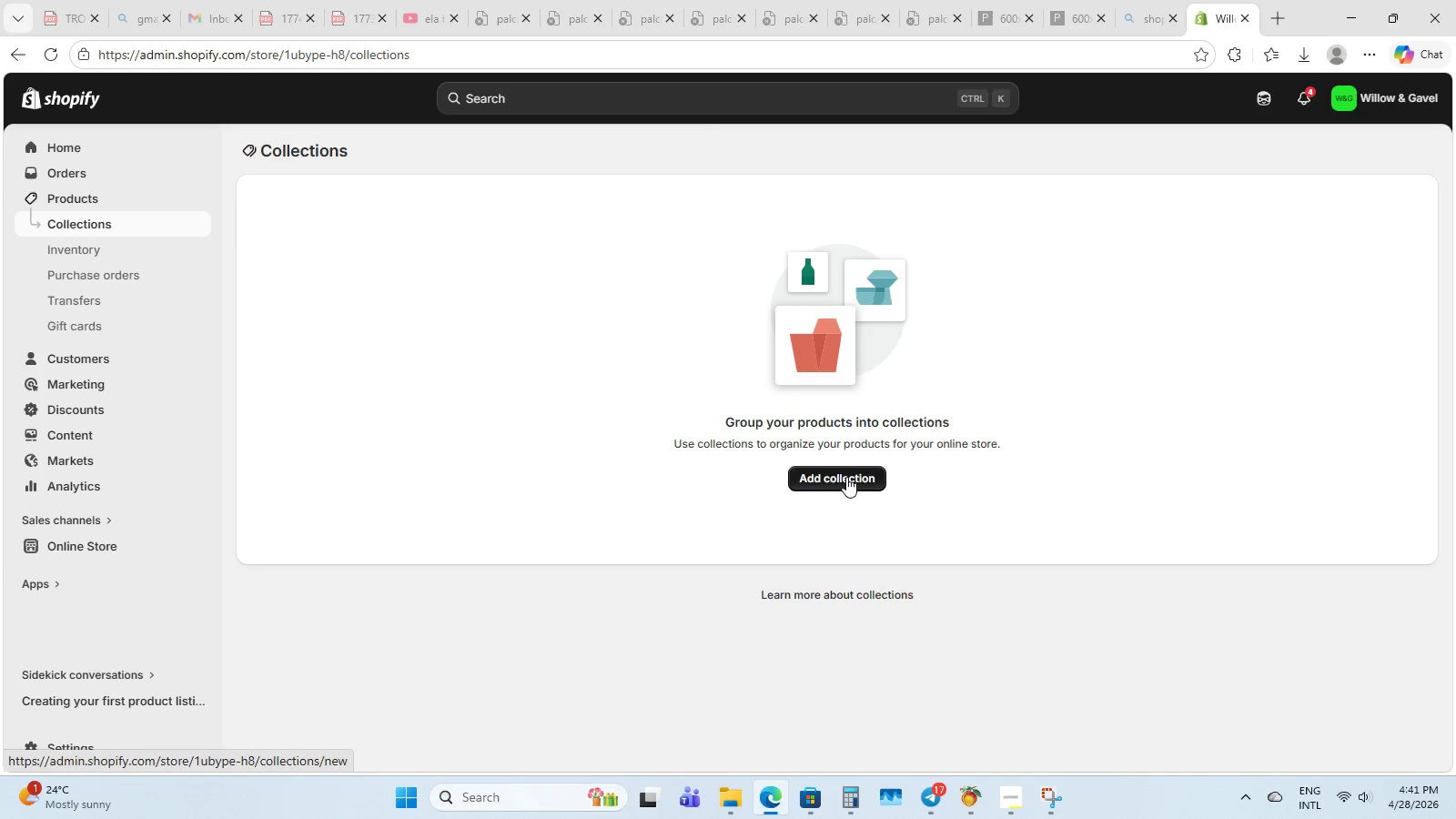 
key(Control+V)
 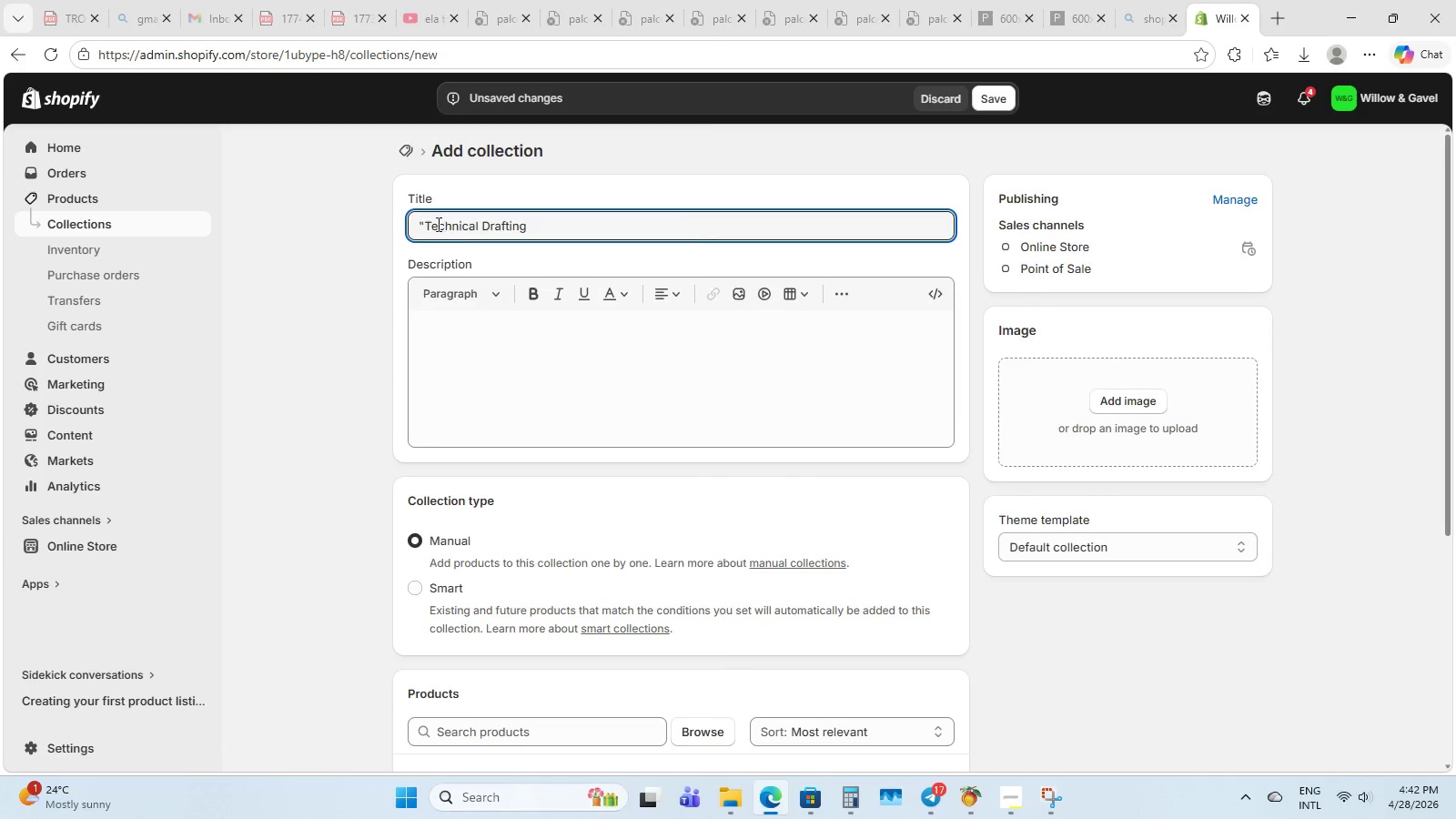 
left_click([427, 217])
 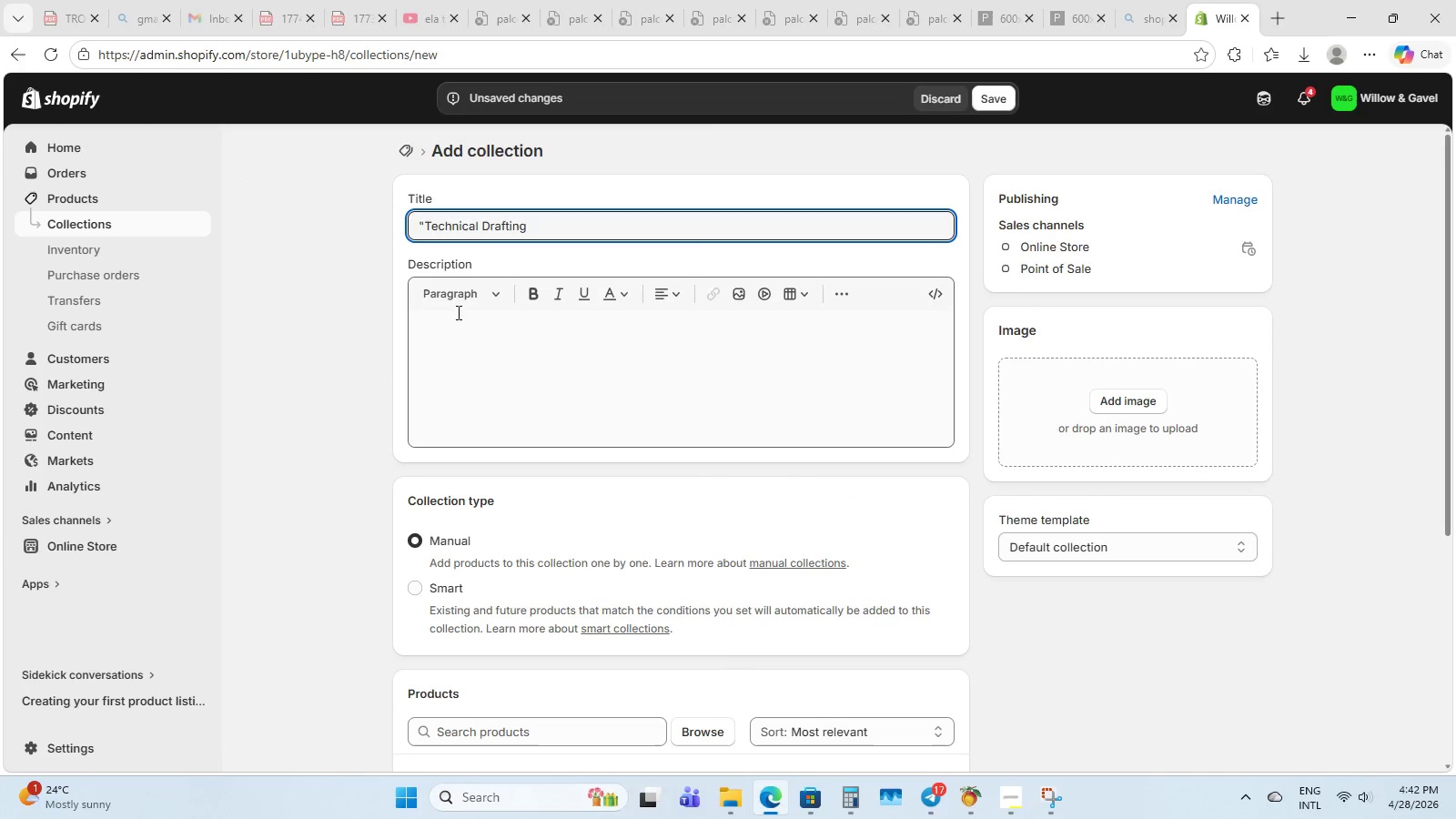 
key(Backspace)
 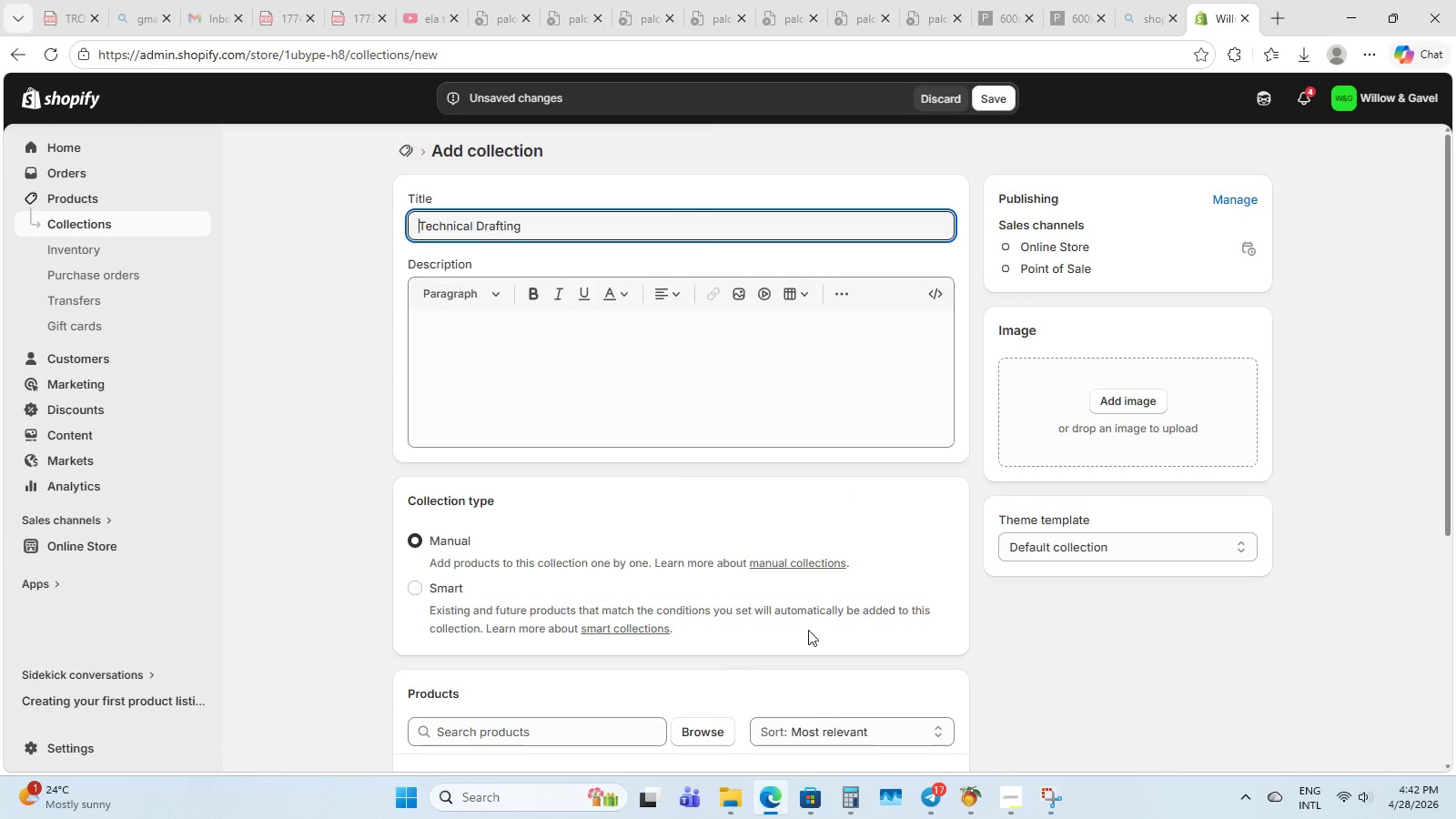 
scroll: coordinate [823, 660], scroll_direction: down, amount: 4.0
 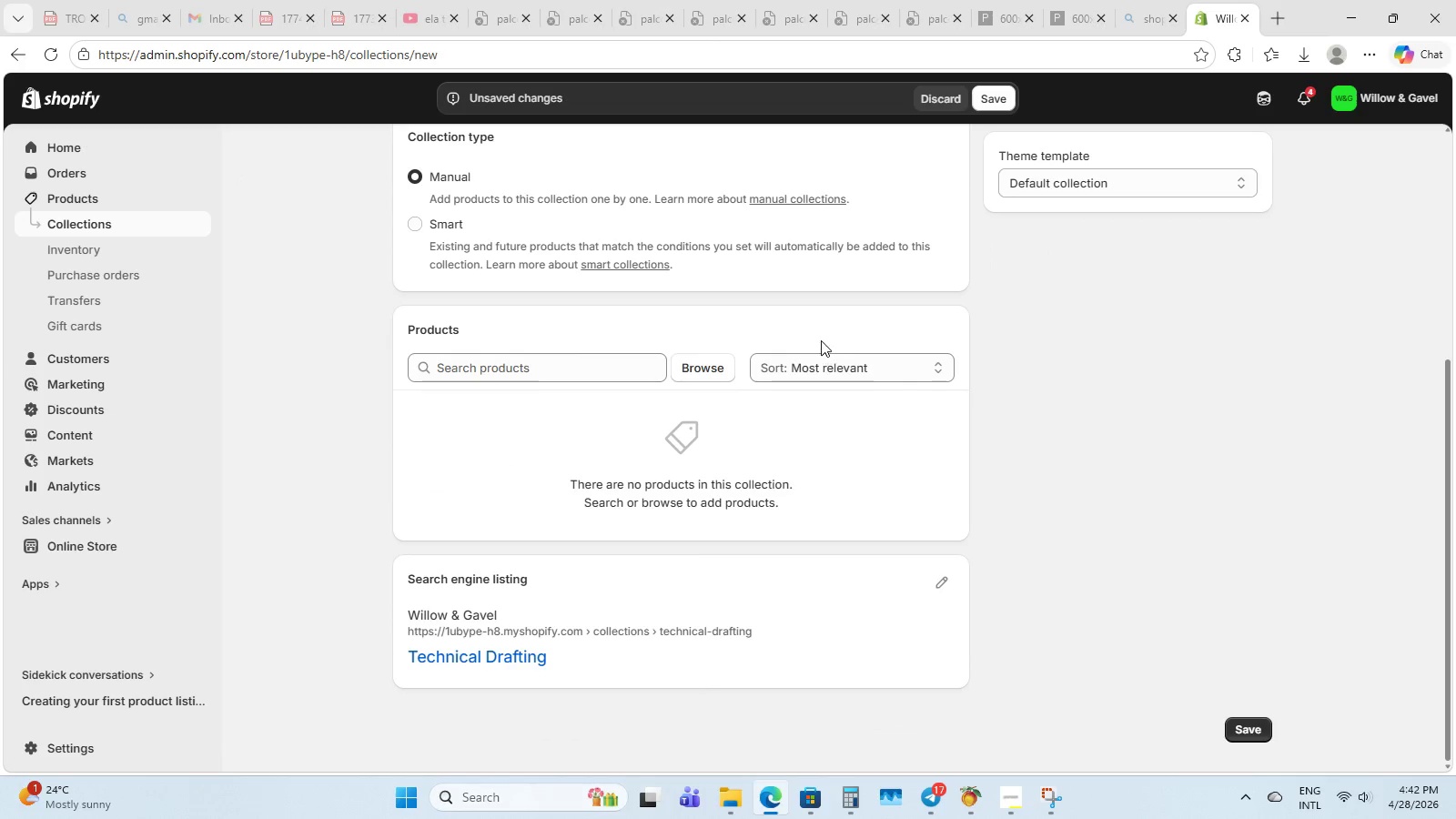 
scroll: coordinate [684, 322], scroll_direction: up, amount: 2.0
 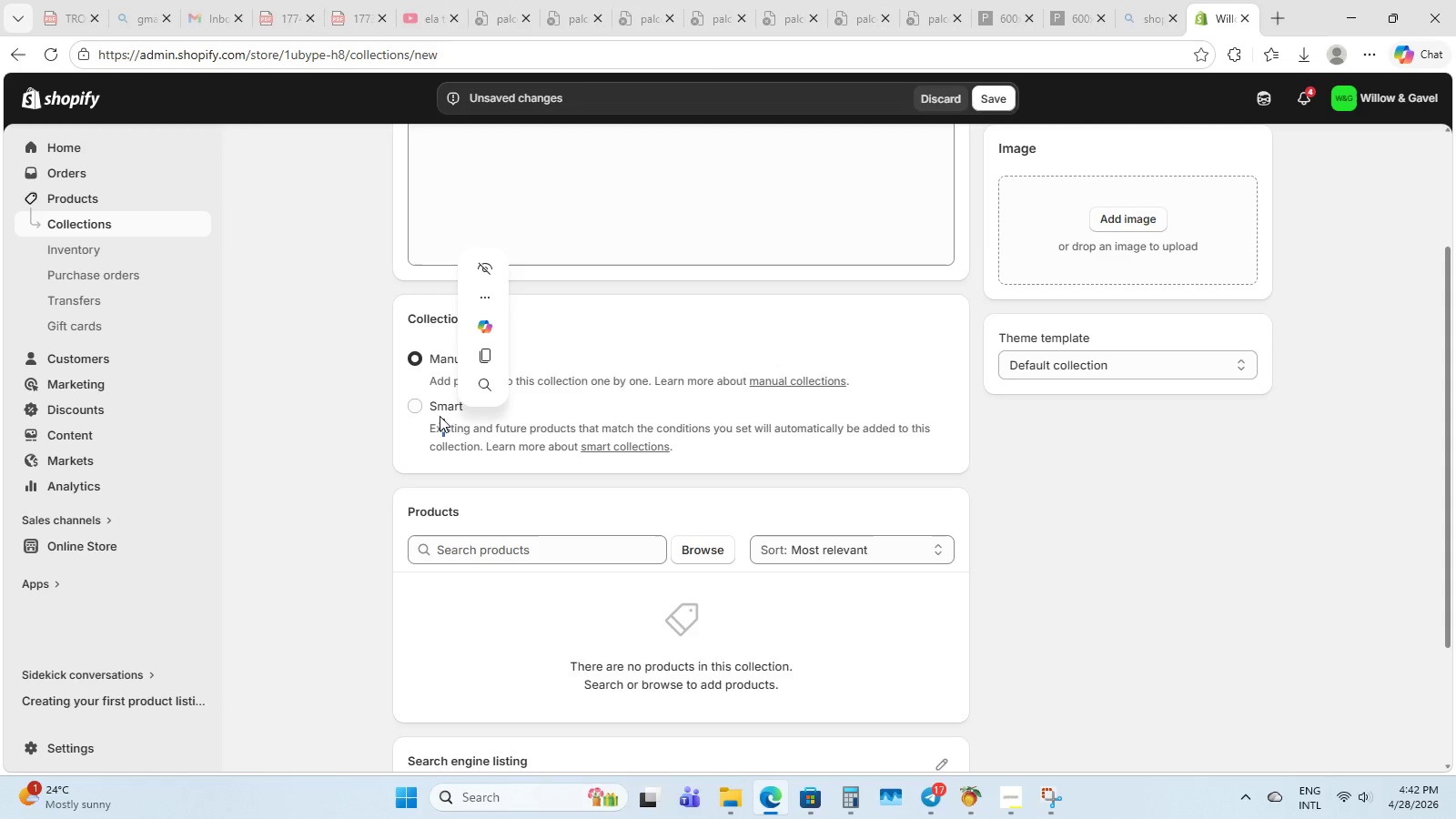 
left_click([416, 411])
 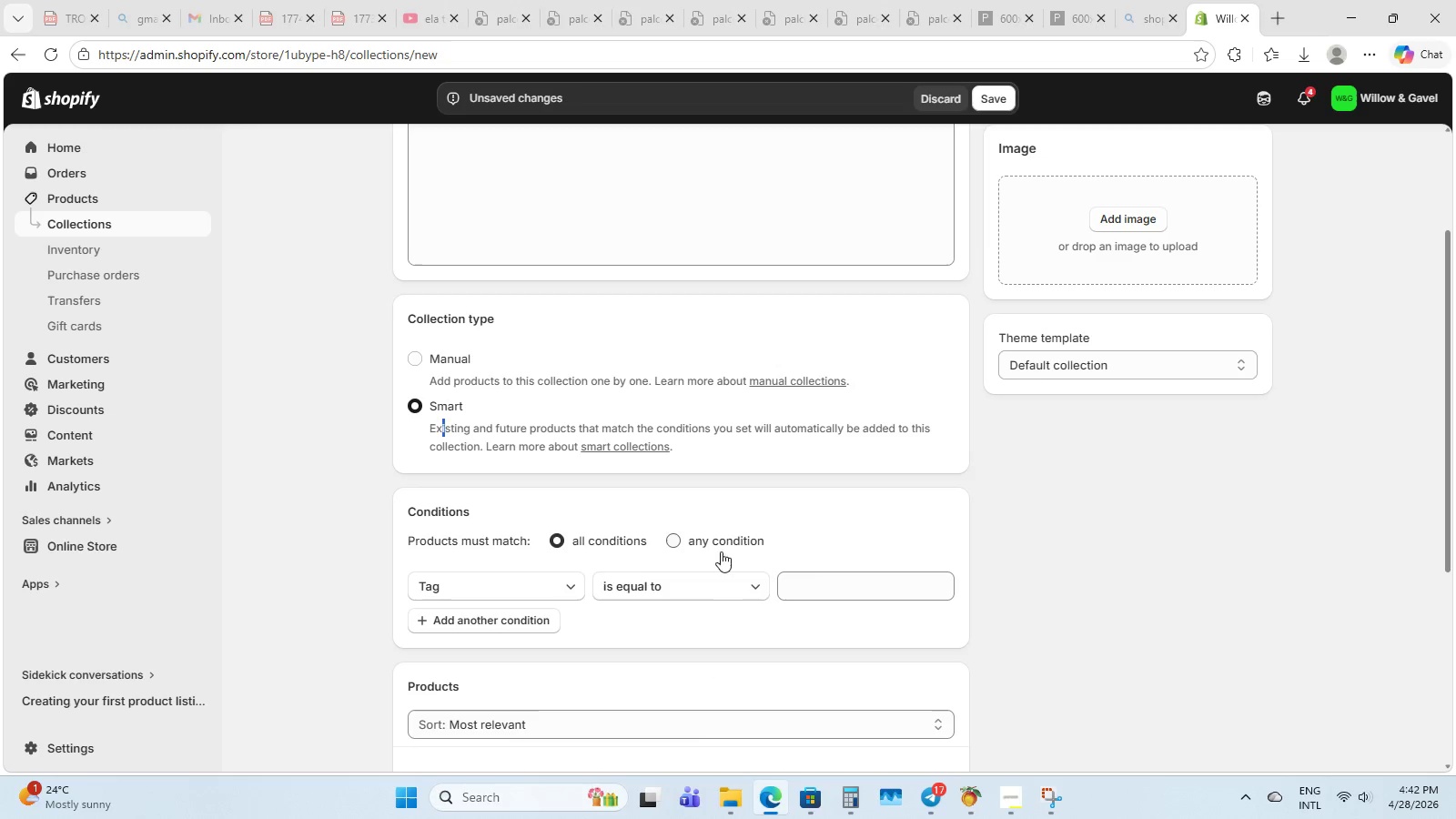 
left_click([826, 585])
 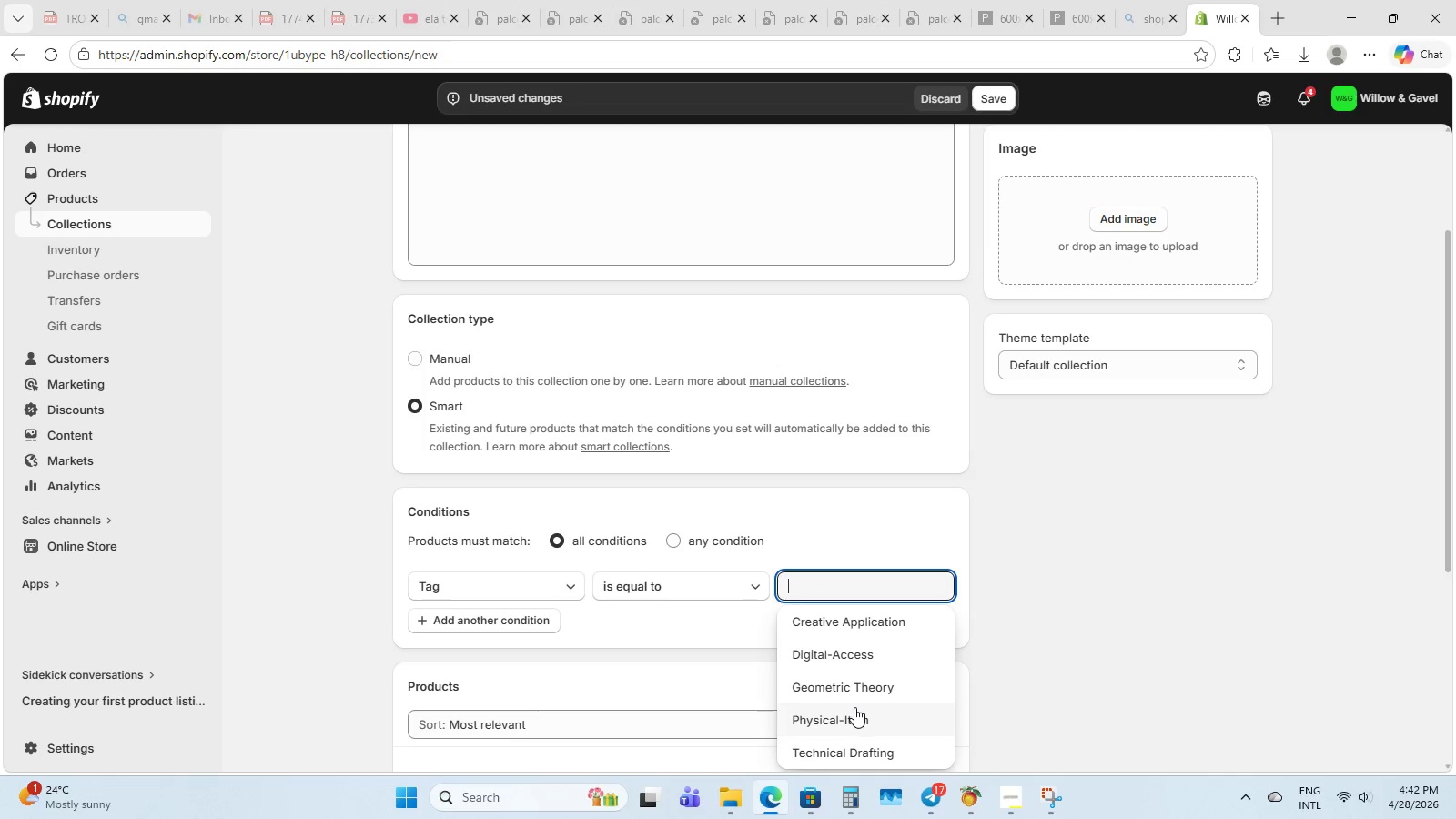 
left_click([864, 755])
 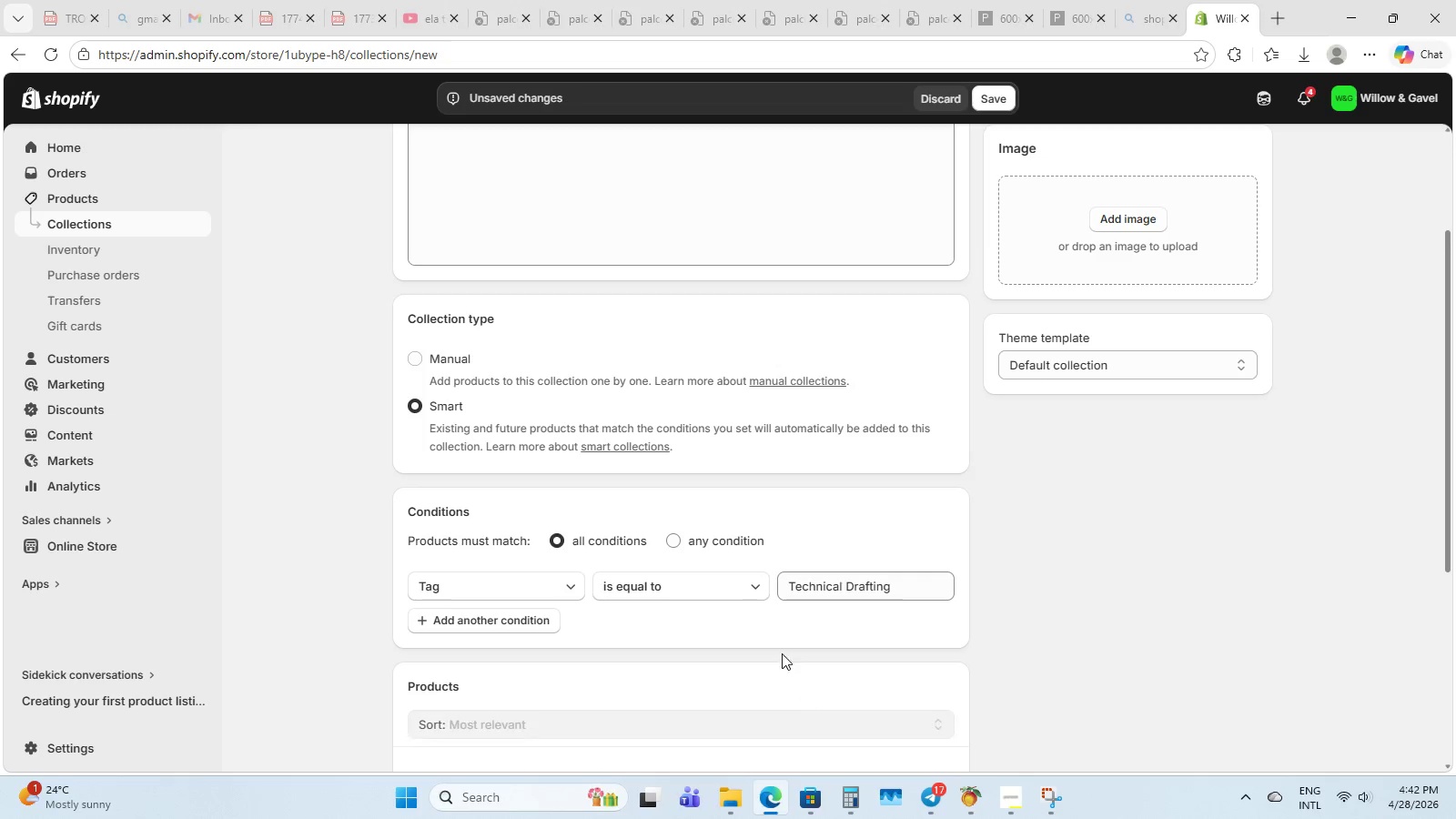 
scroll: coordinate [777, 644], scroll_direction: down, amount: 4.0
 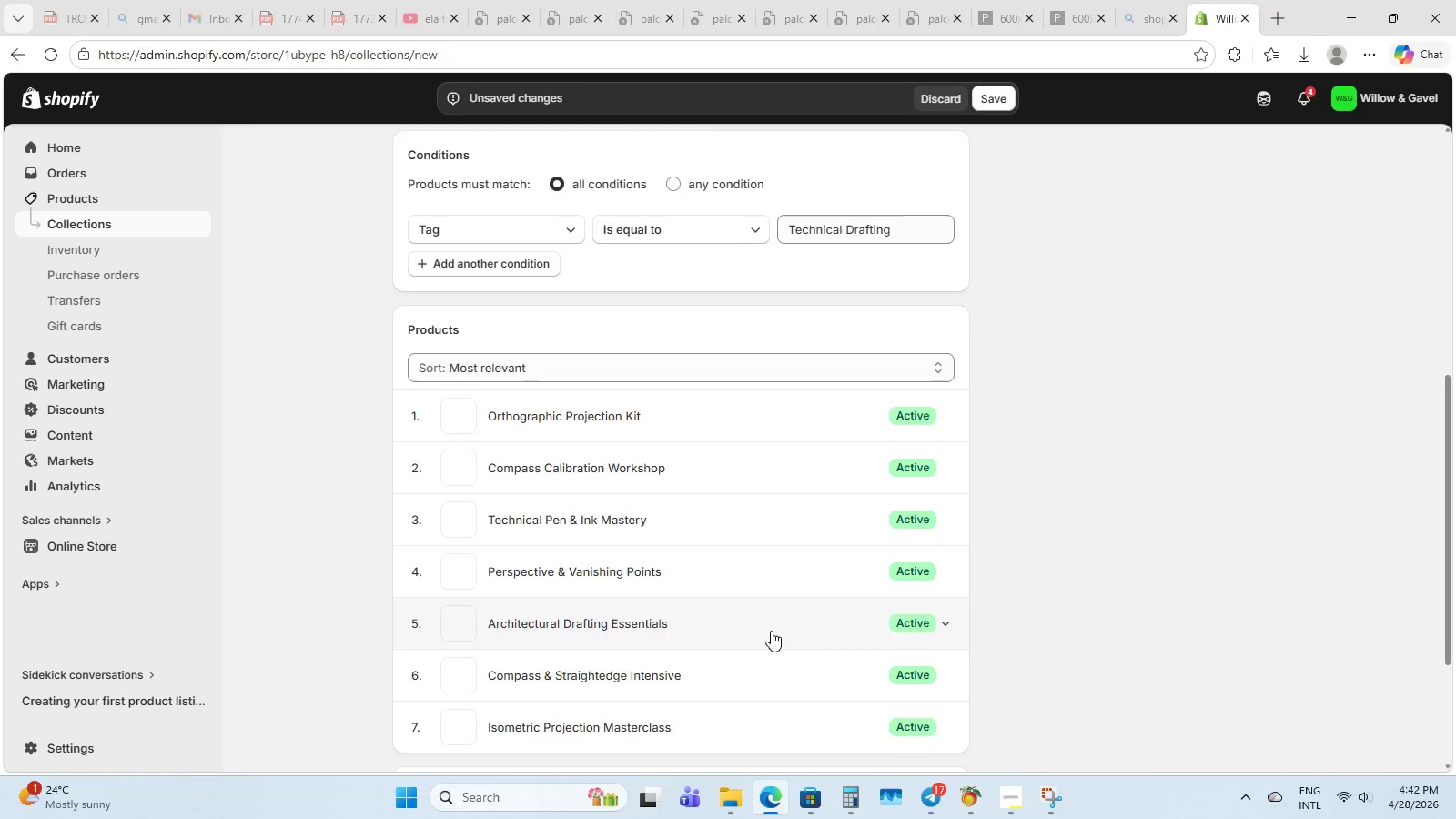 
scroll: coordinate [825, 527], scroll_direction: up, amount: 9.0
 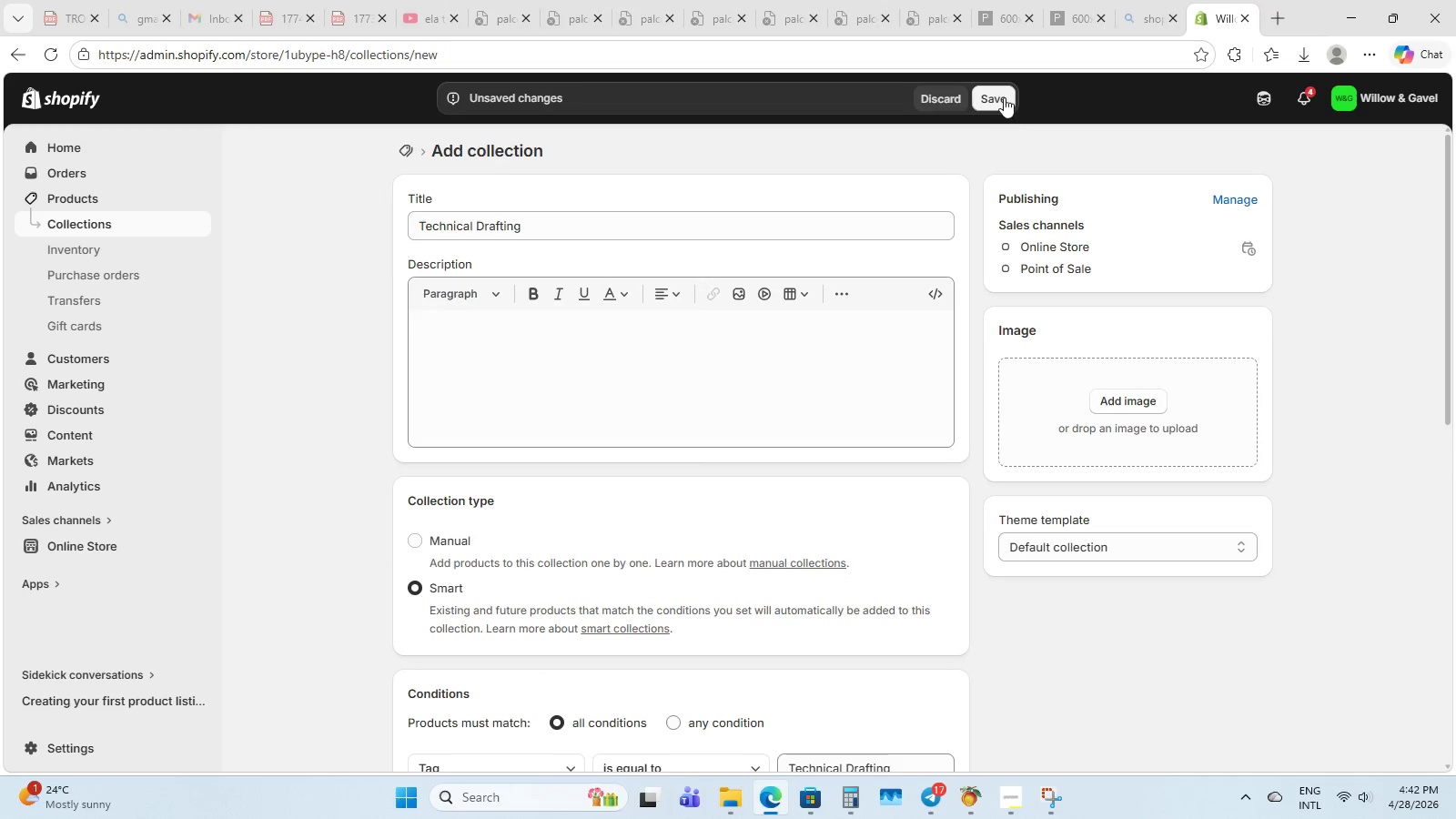 
left_click([994, 104])
 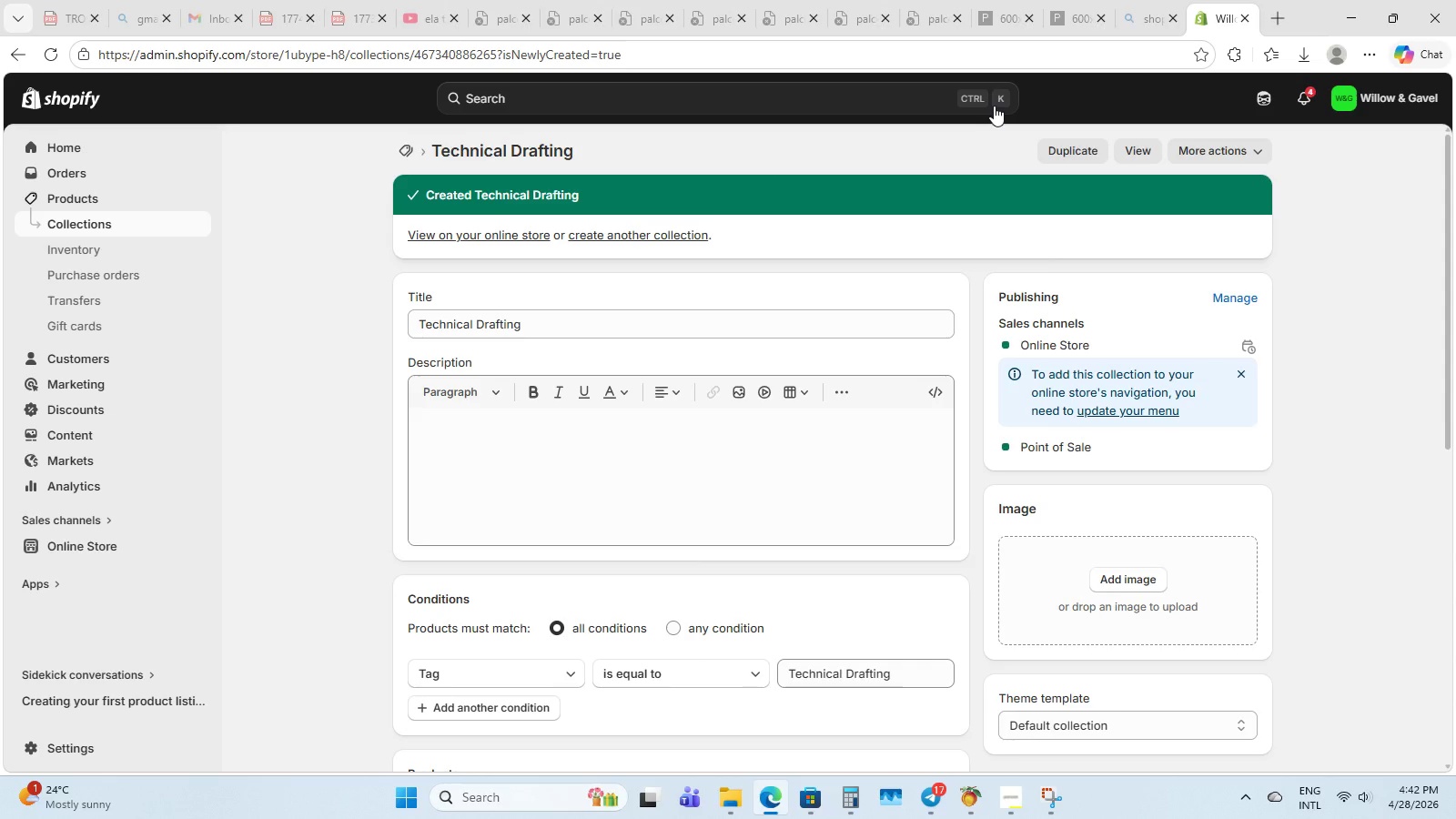 
wait(10.7)
 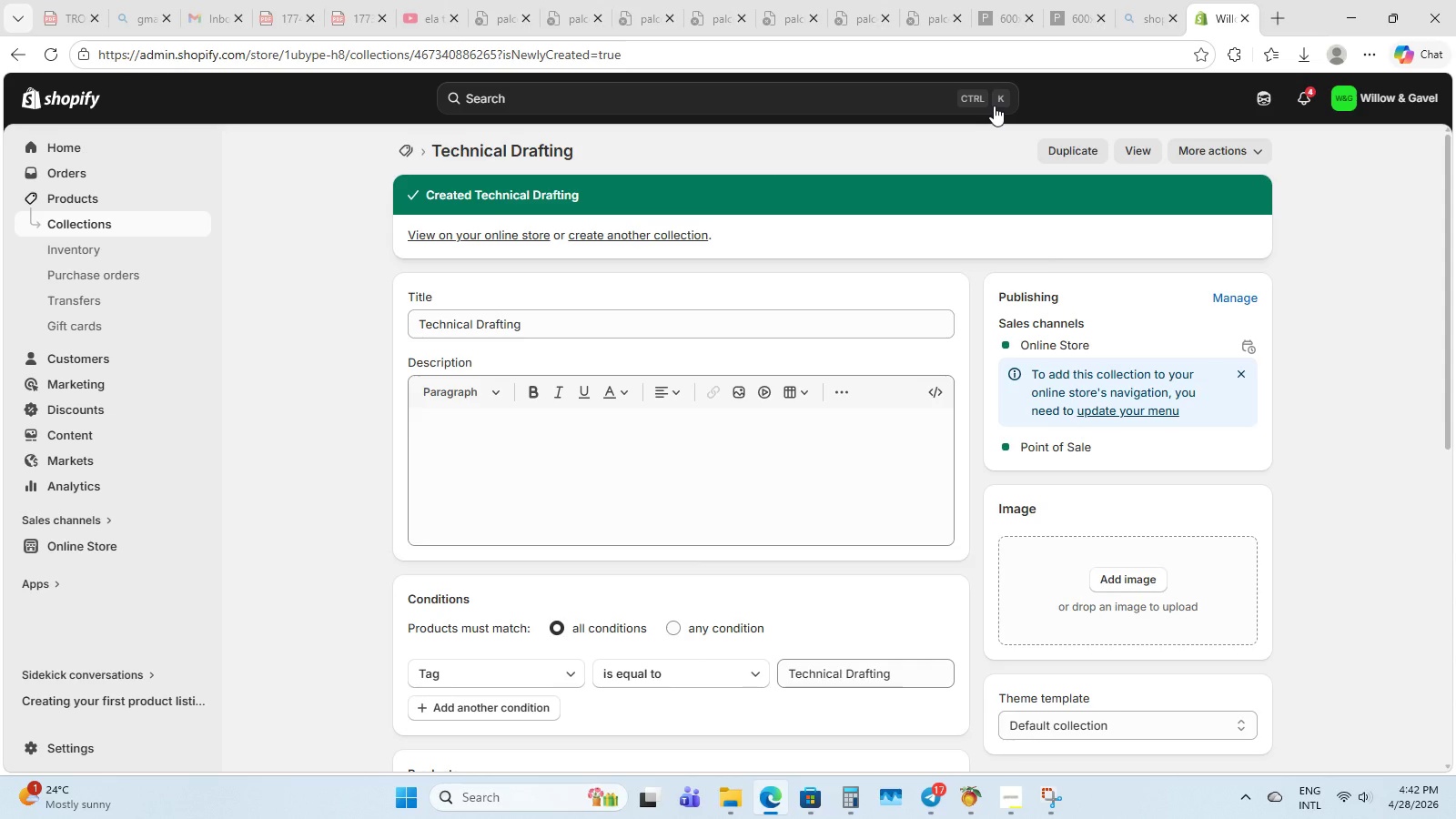 
scroll: coordinate [726, 436], scroll_direction: down, amount: 4.0
 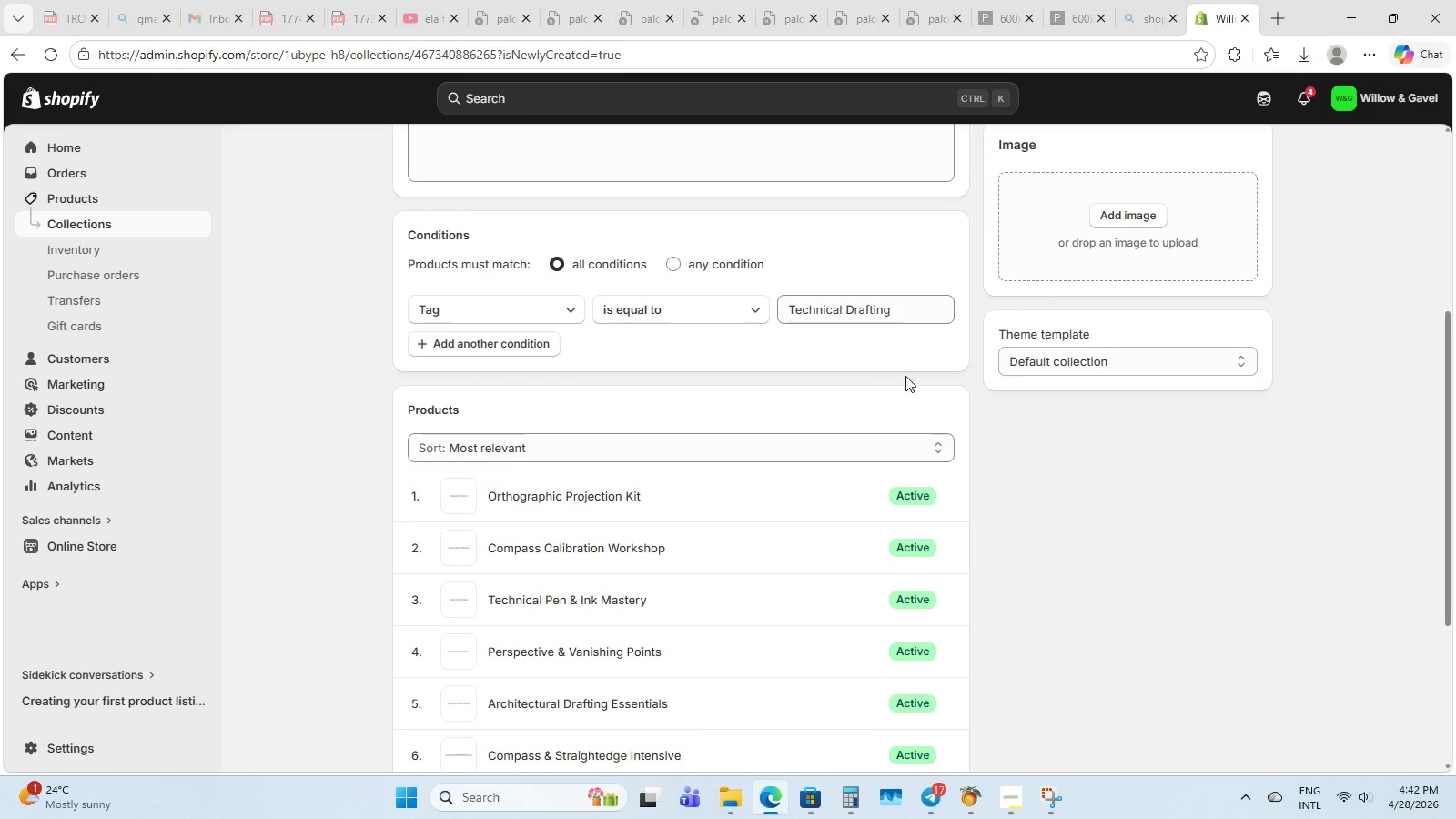 
scroll: coordinate [904, 369], scroll_direction: up, amount: 6.0
 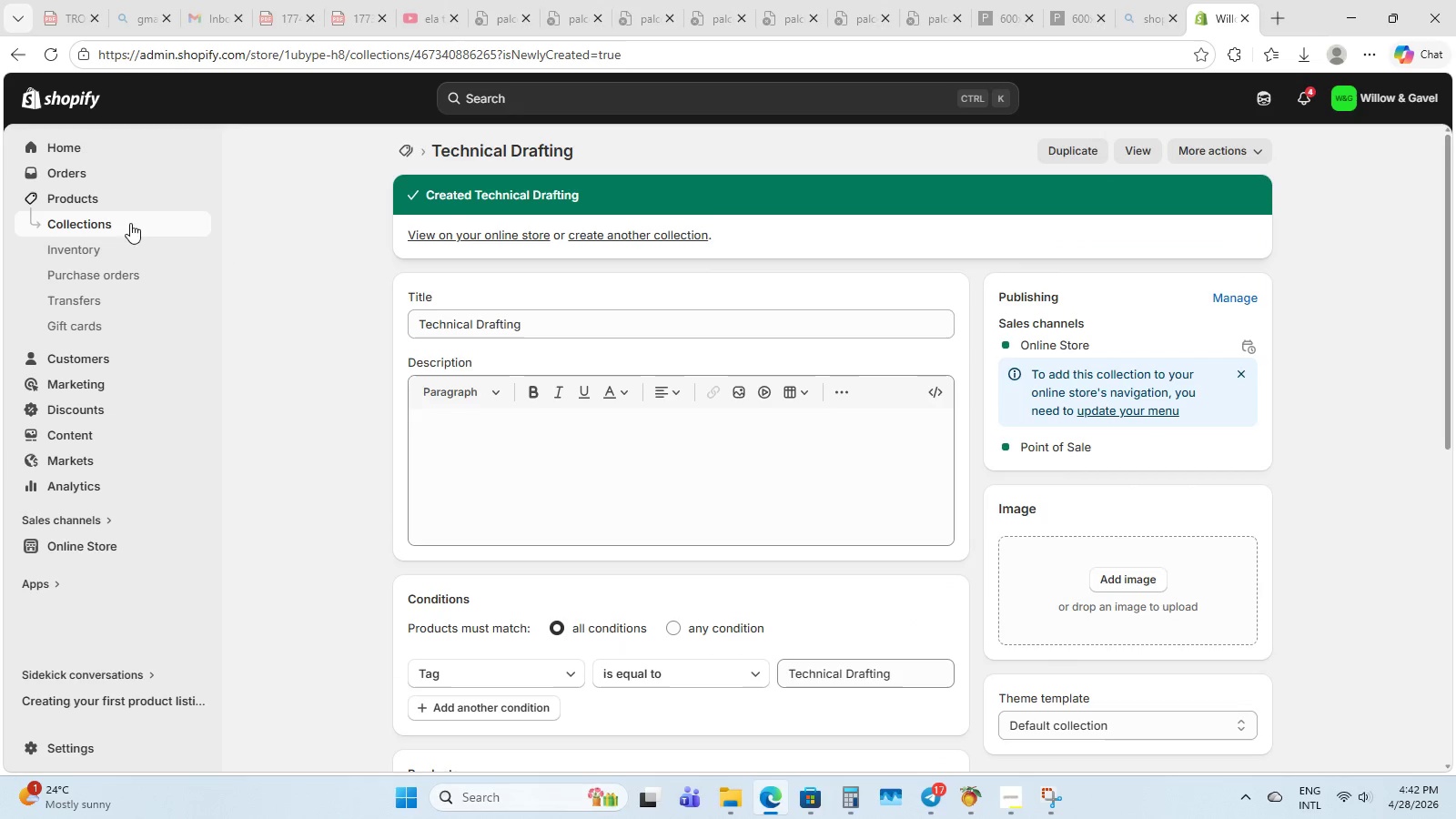 
left_click([101, 220])
 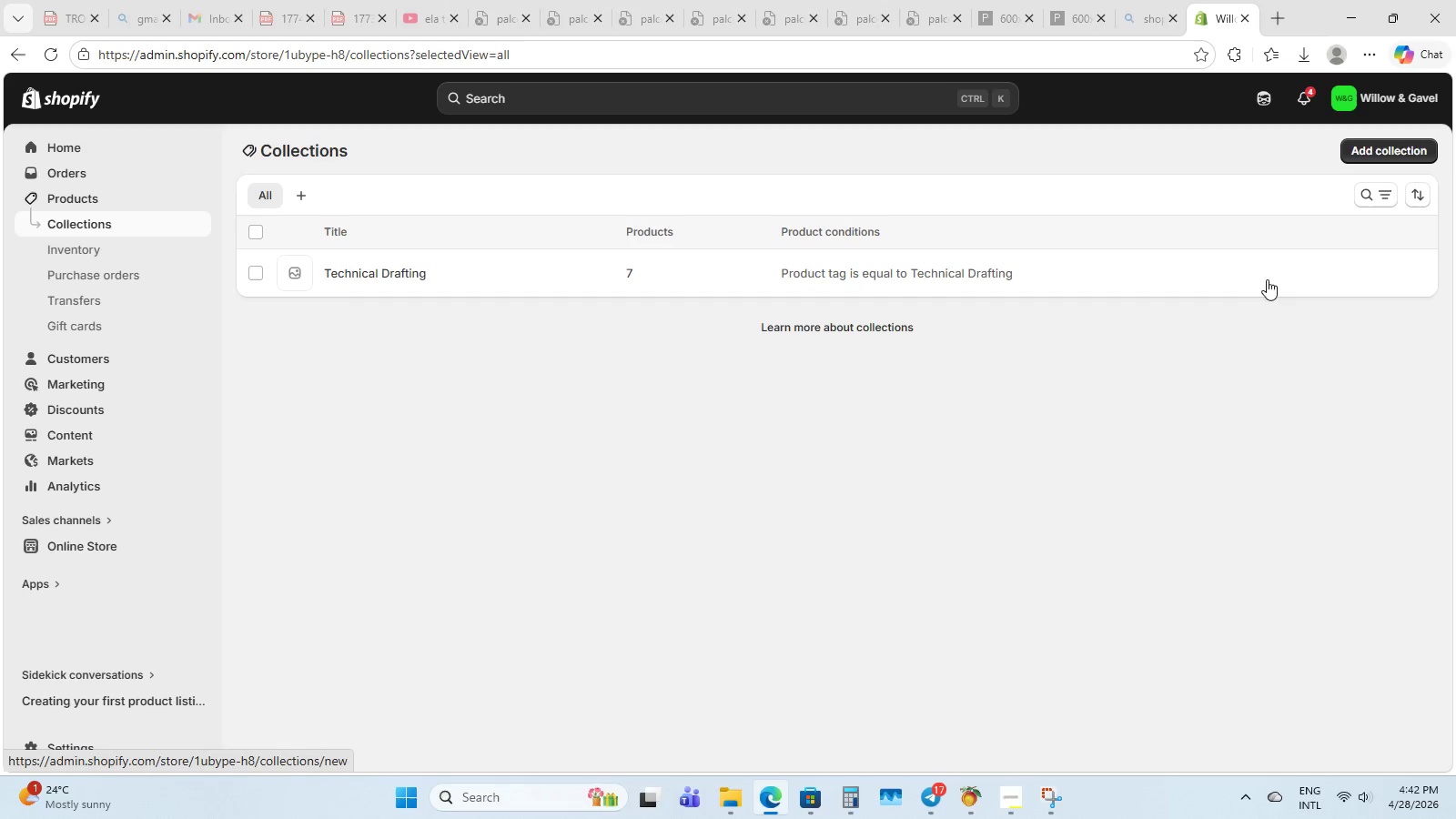 
left_click([1046, 818])
 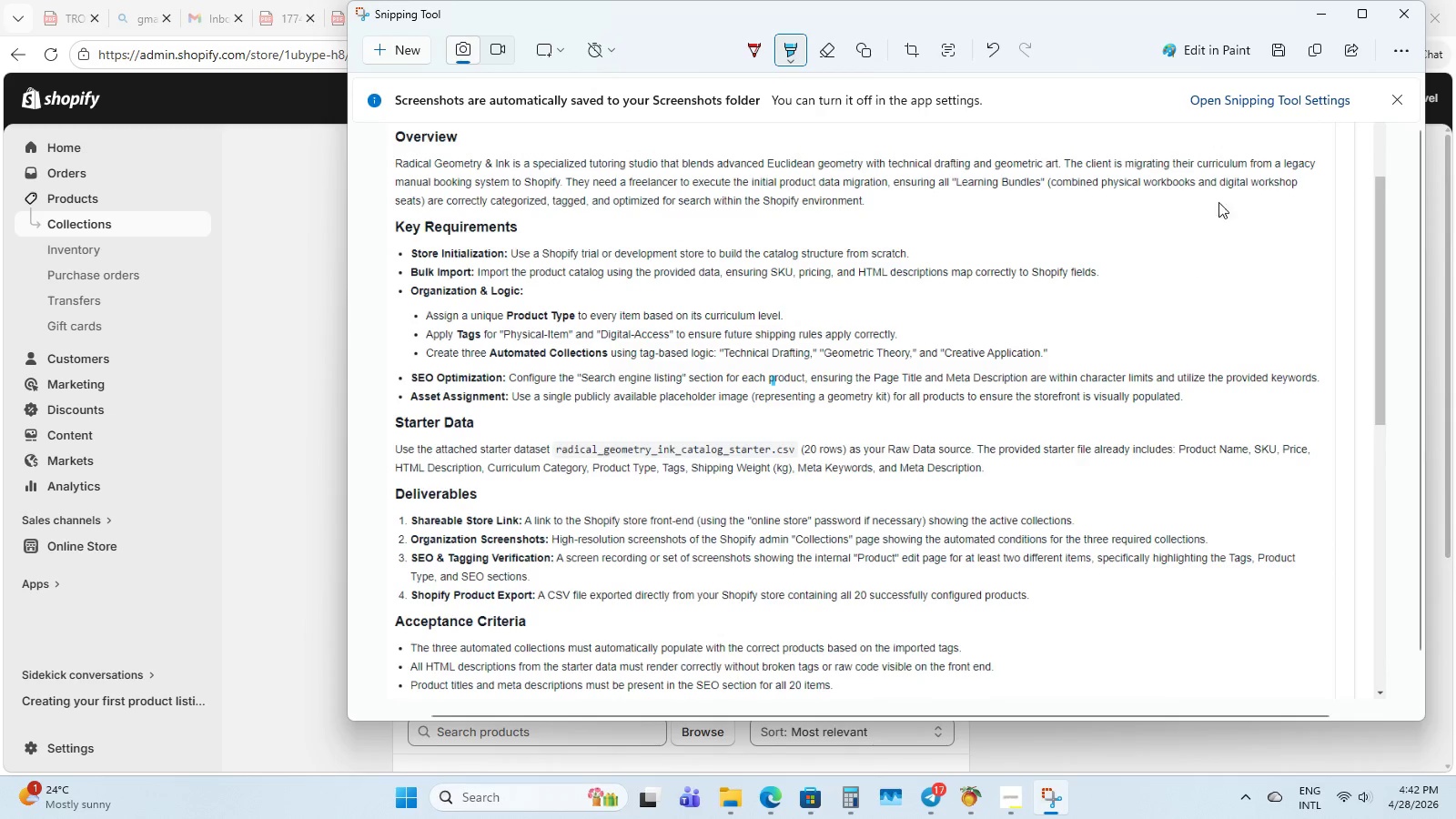 
left_click([1328, 14])